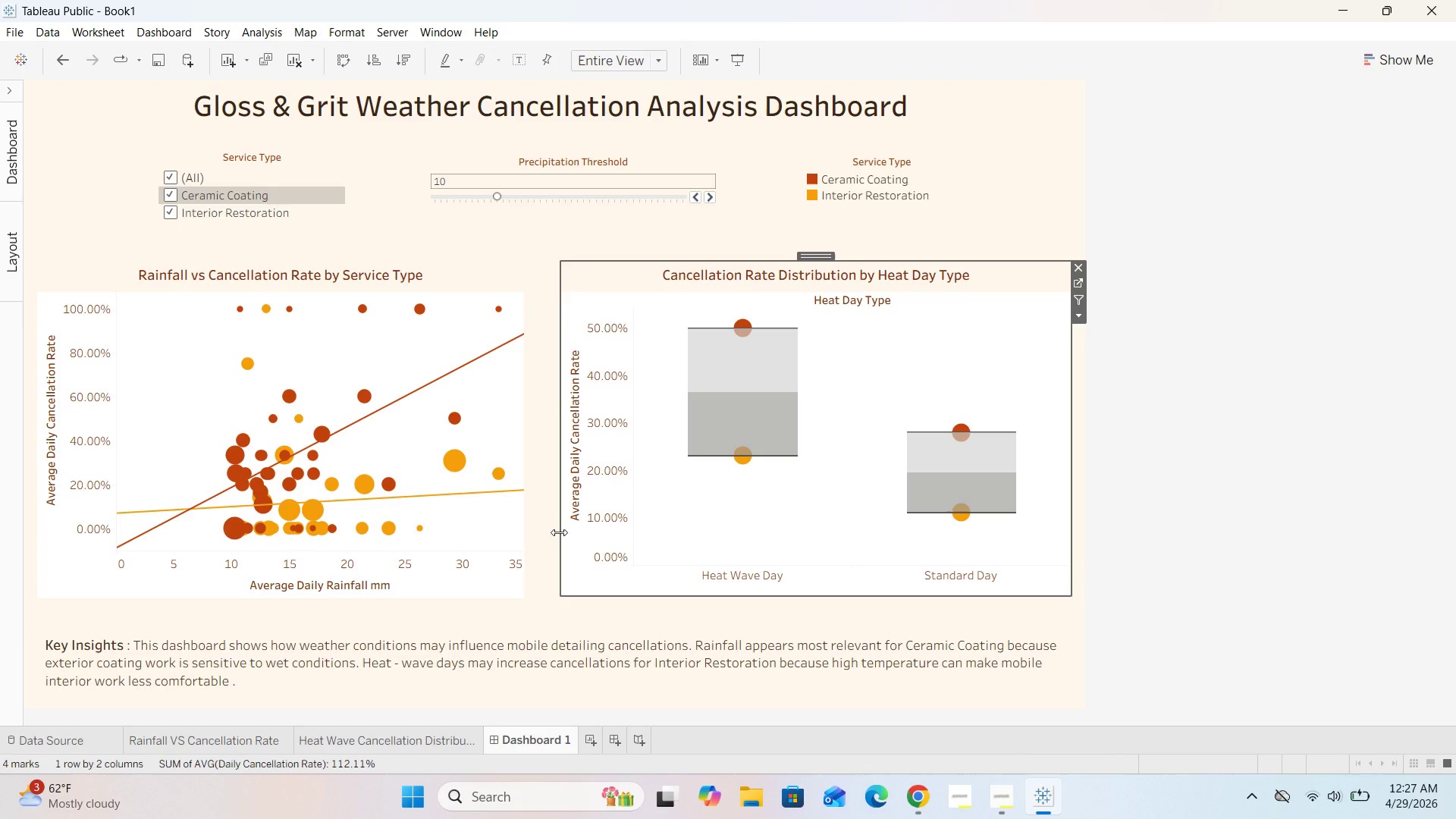 
left_click_drag(start_coordinate=[559, 532], to_coordinate=[573, 527])
 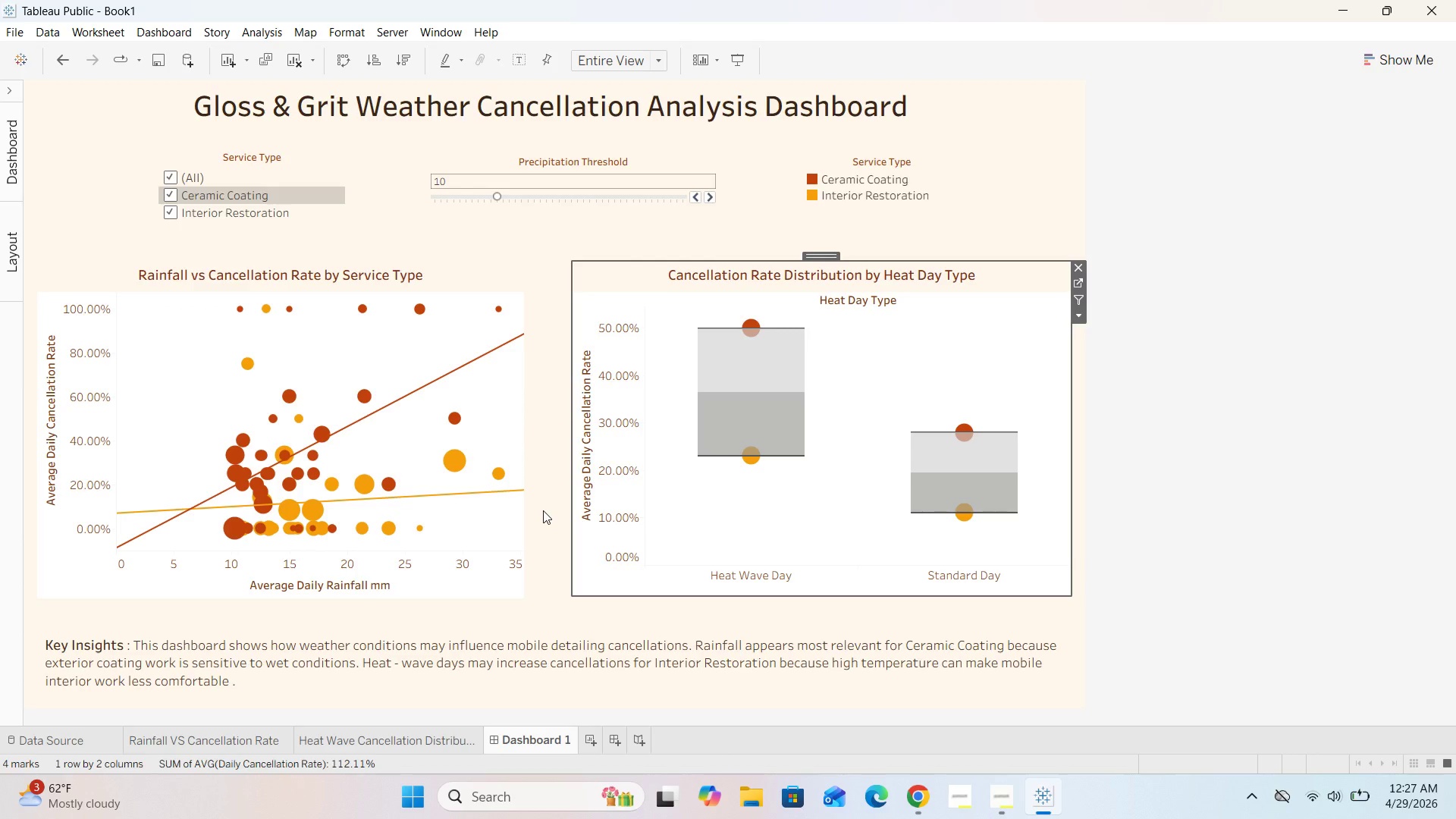 
left_click([543, 510])
 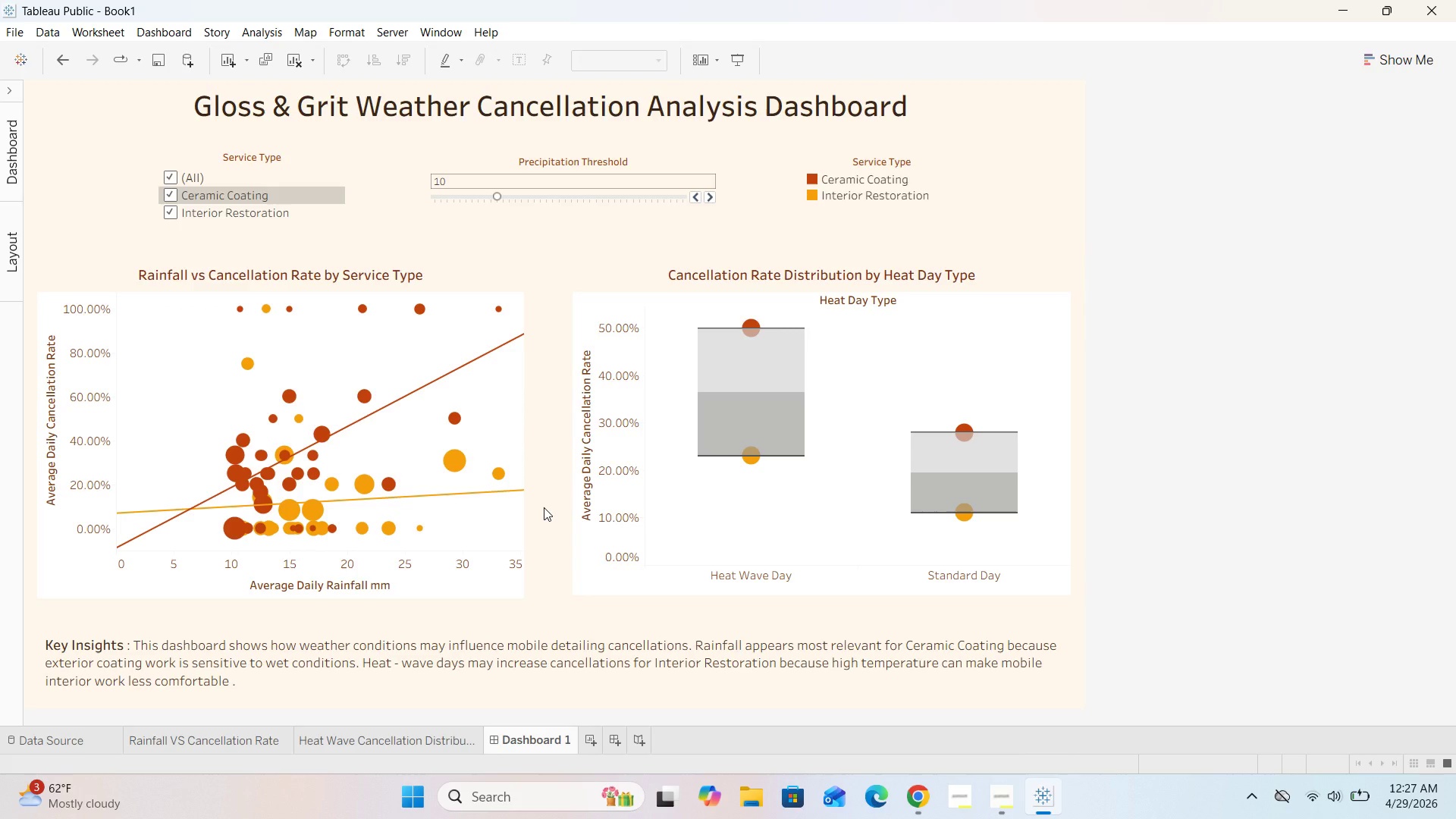 
wait(6.69)
 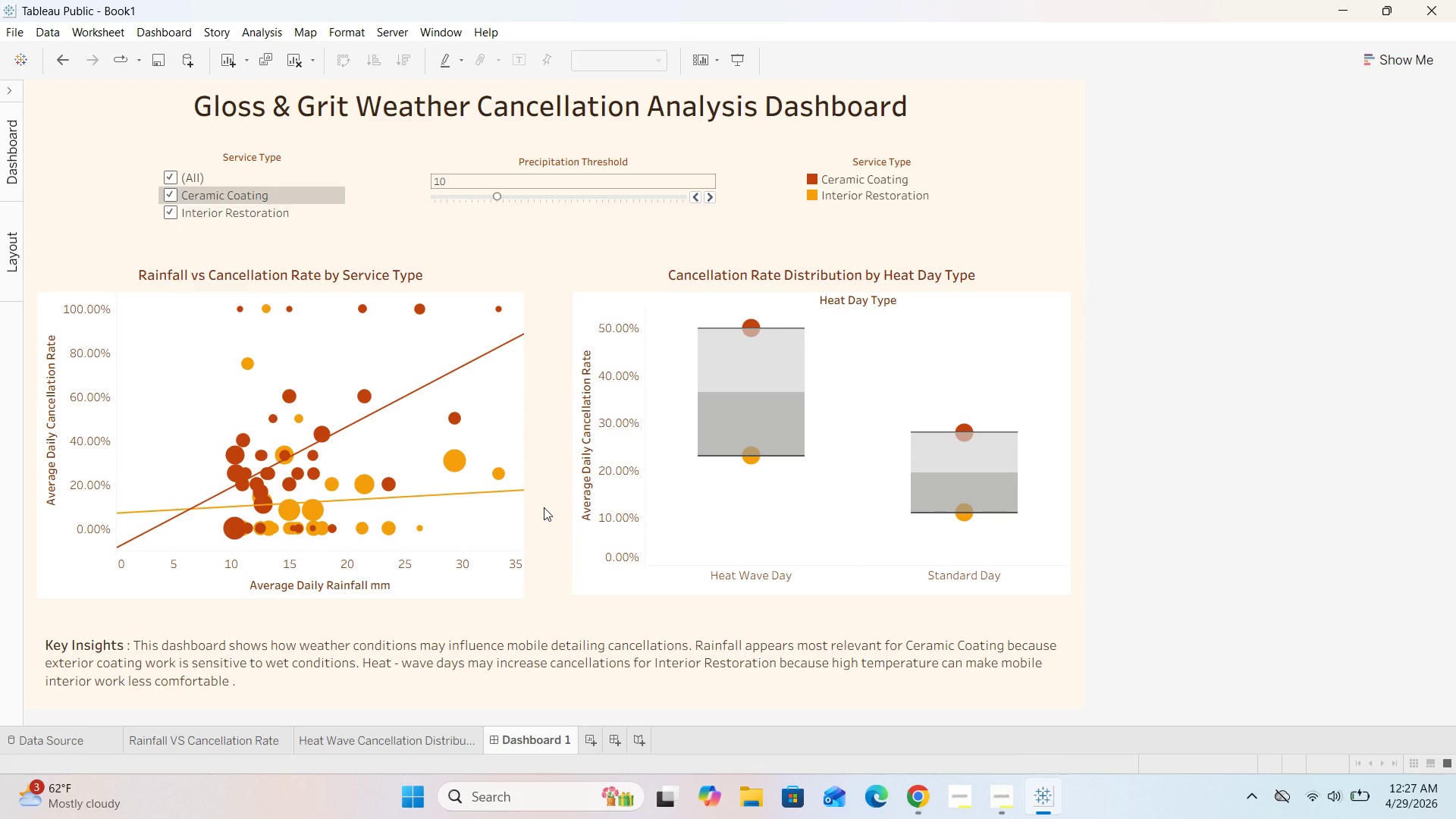 
left_click([512, 283])
 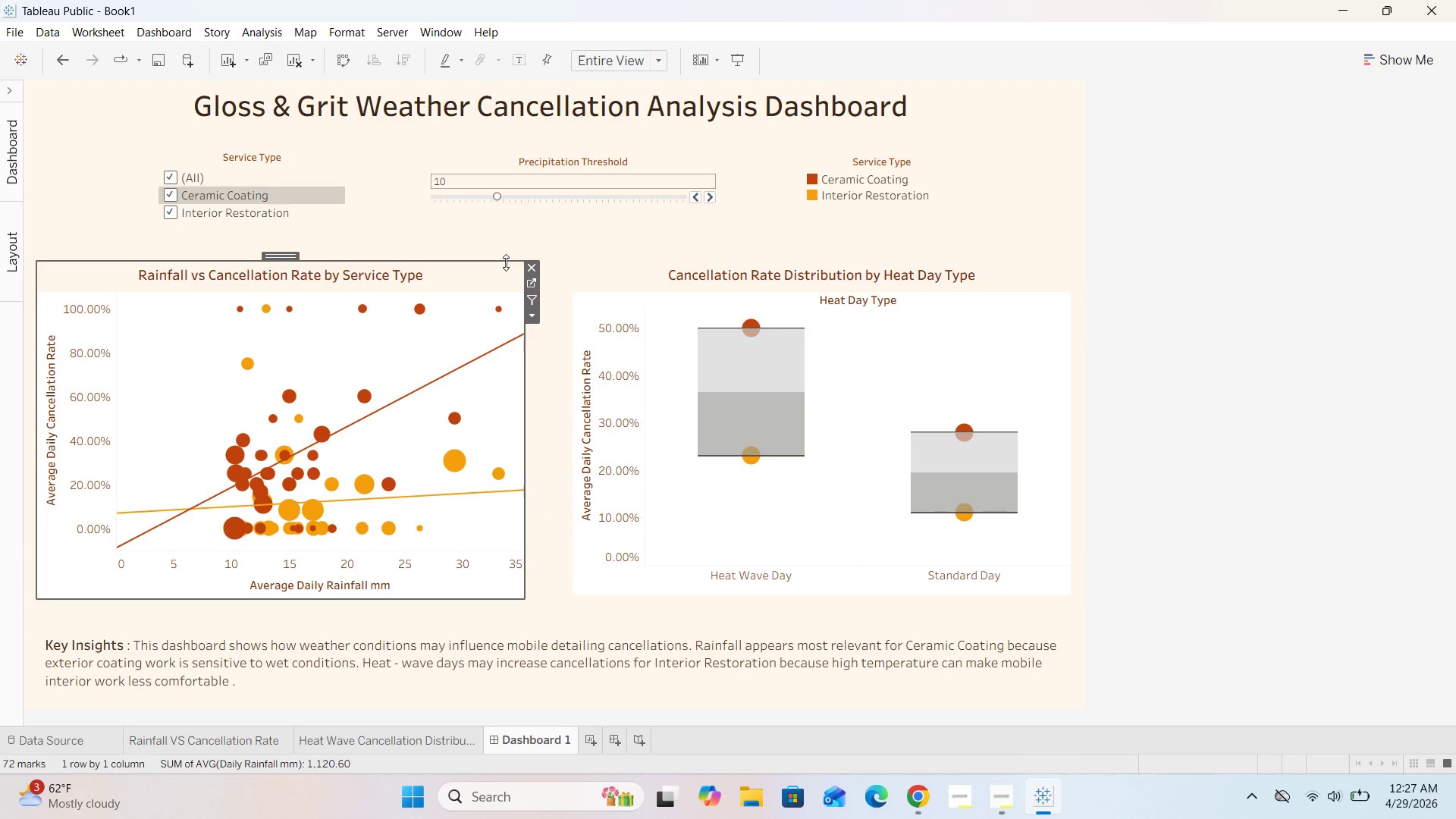 
left_click_drag(start_coordinate=[505, 260], to_coordinate=[507, 243])
 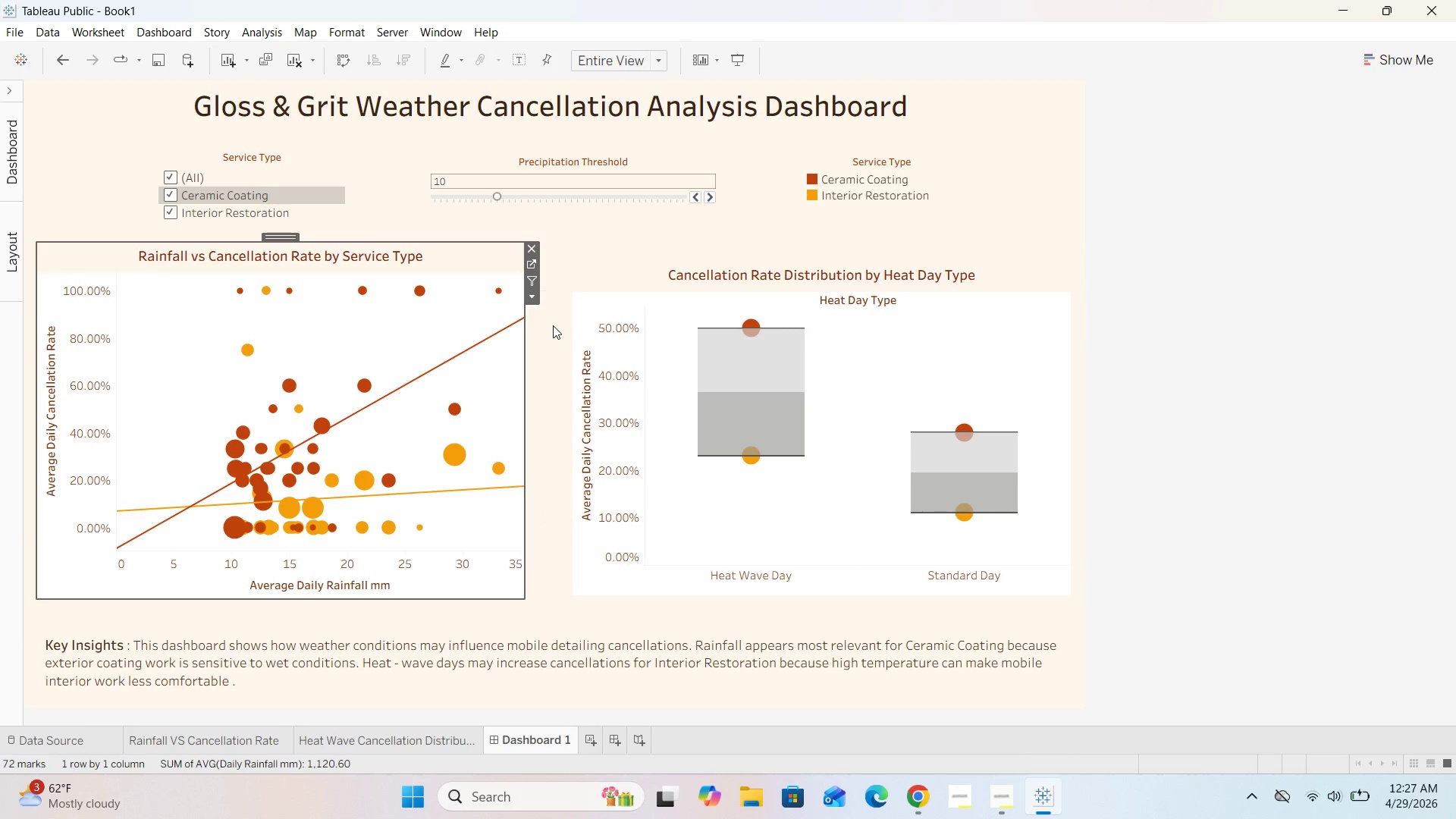 
left_click([549, 331])
 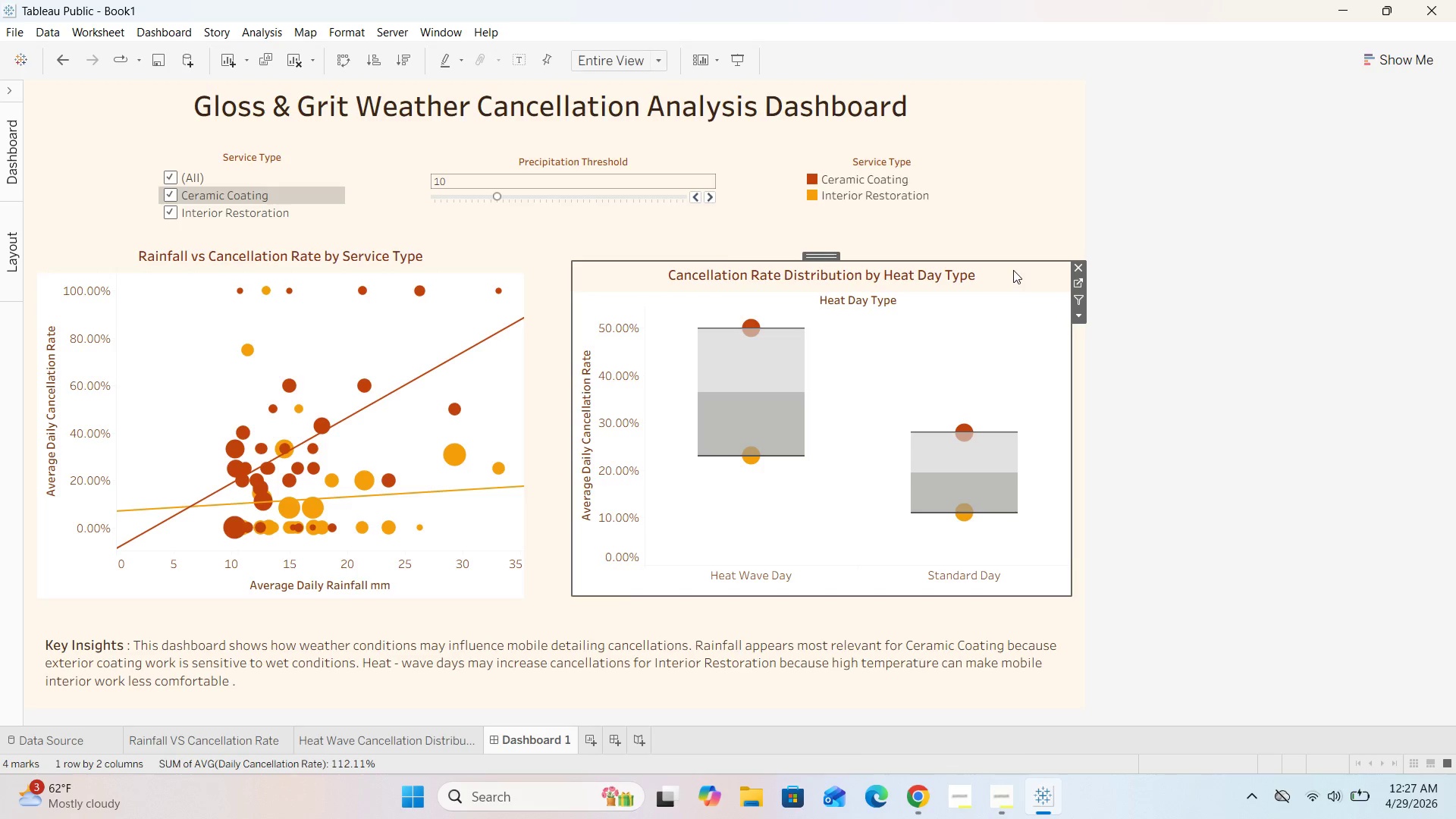 
left_click_drag(start_coordinate=[984, 259], to_coordinate=[984, 249])
 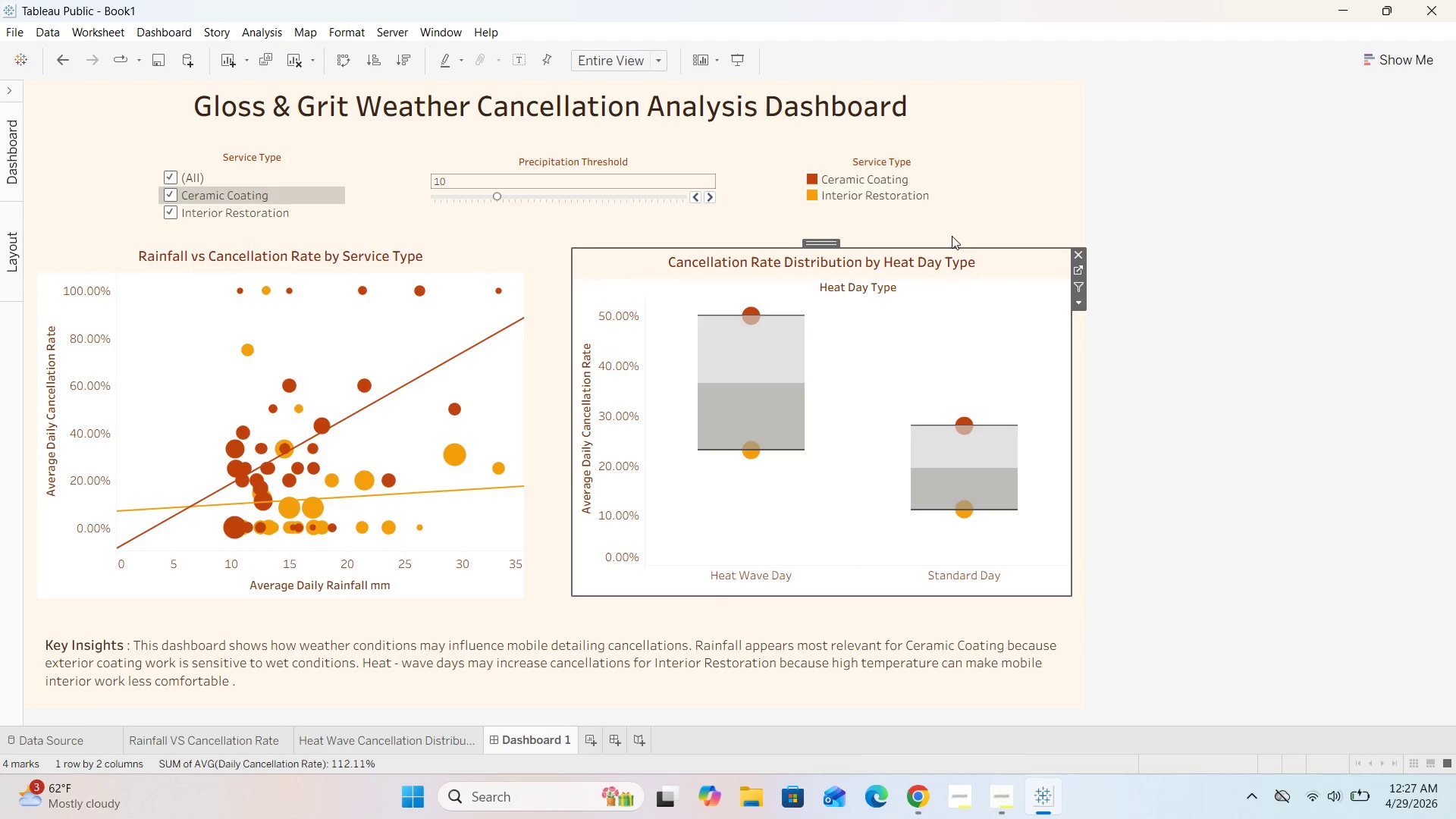 
left_click([550, 265])
 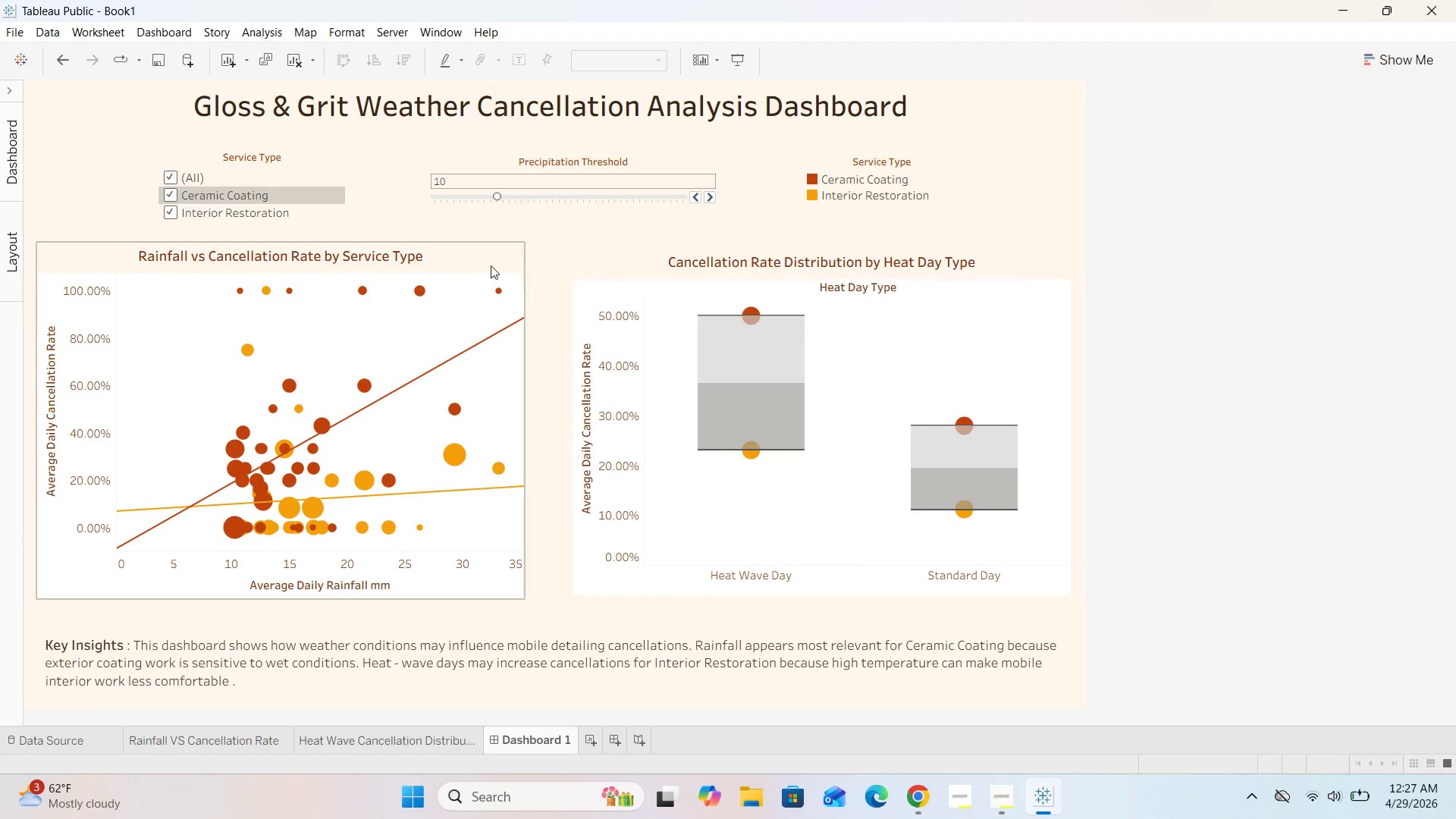 
left_click([490, 265])
 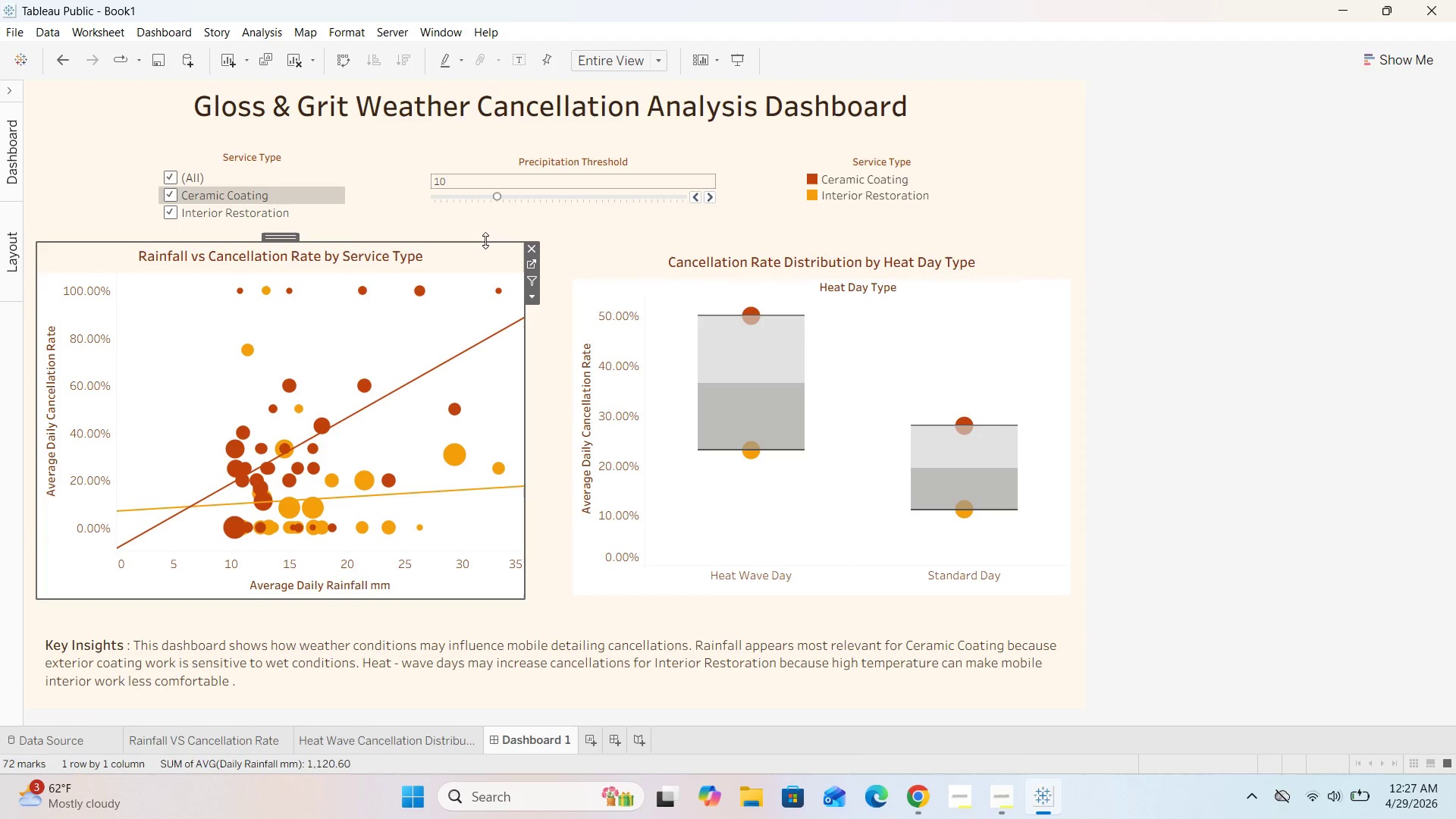 
left_click_drag(start_coordinate=[485, 240], to_coordinate=[487, 249])
 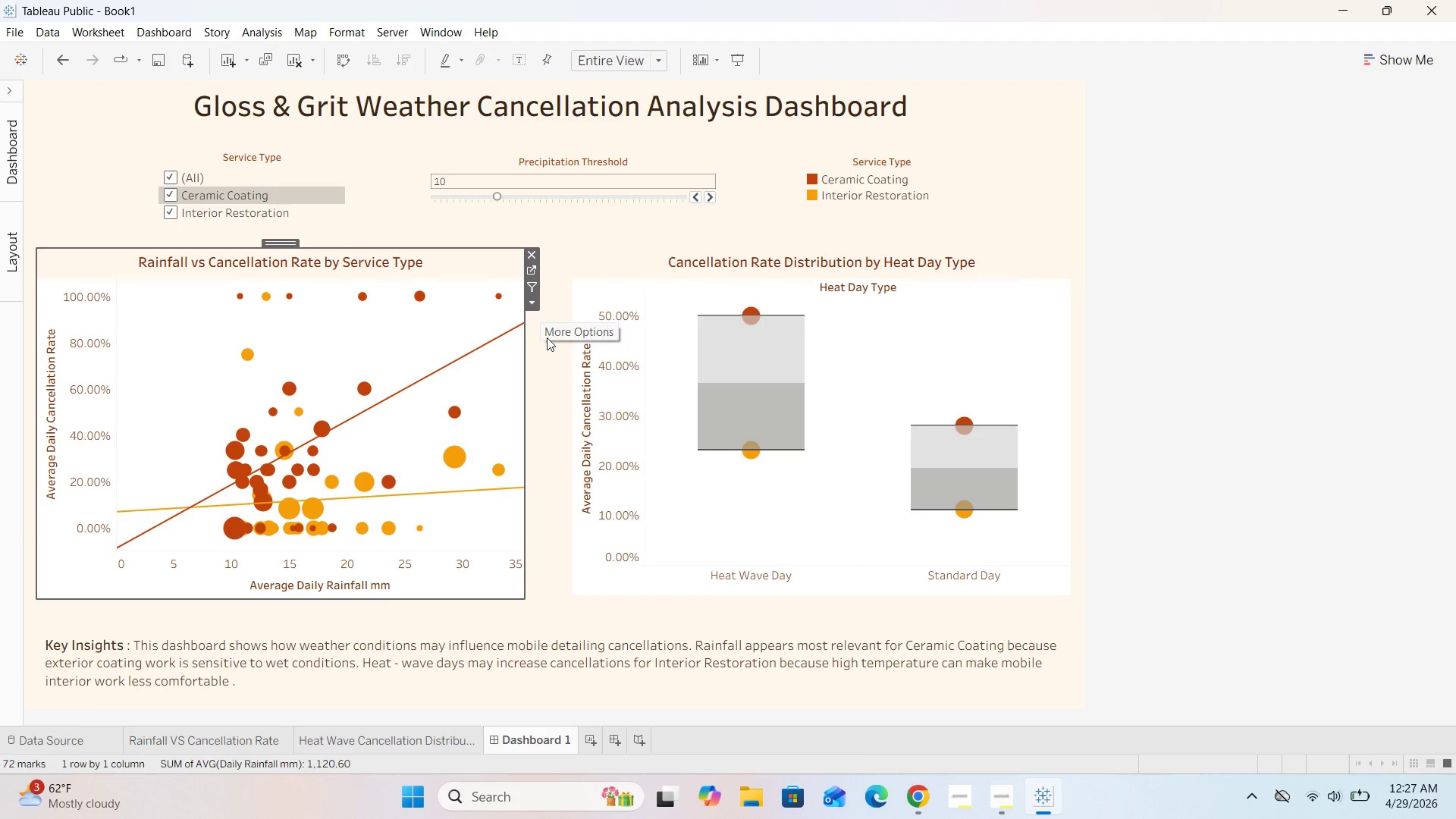 
left_click([547, 344])
 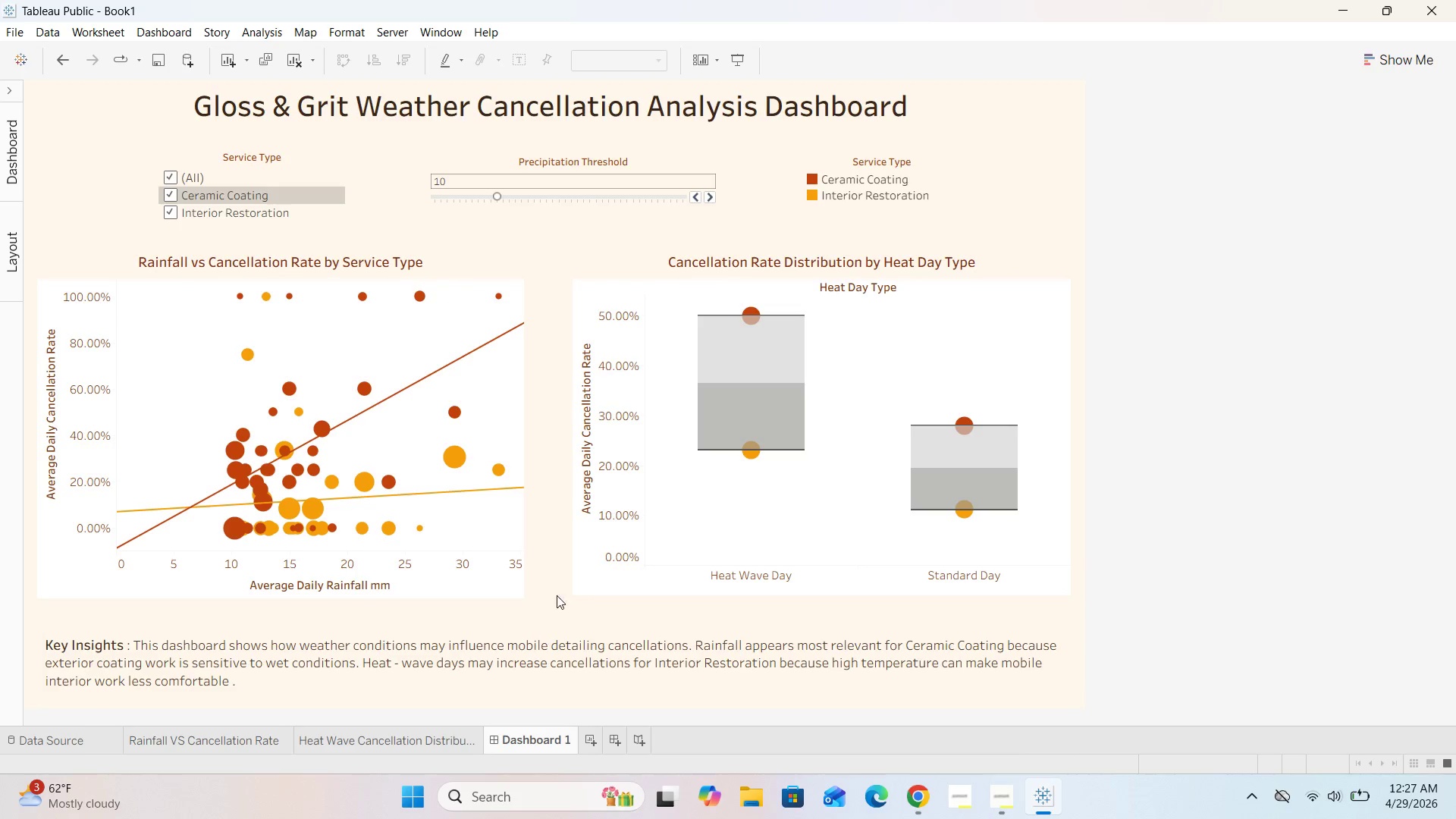 
left_click([602, 588])
 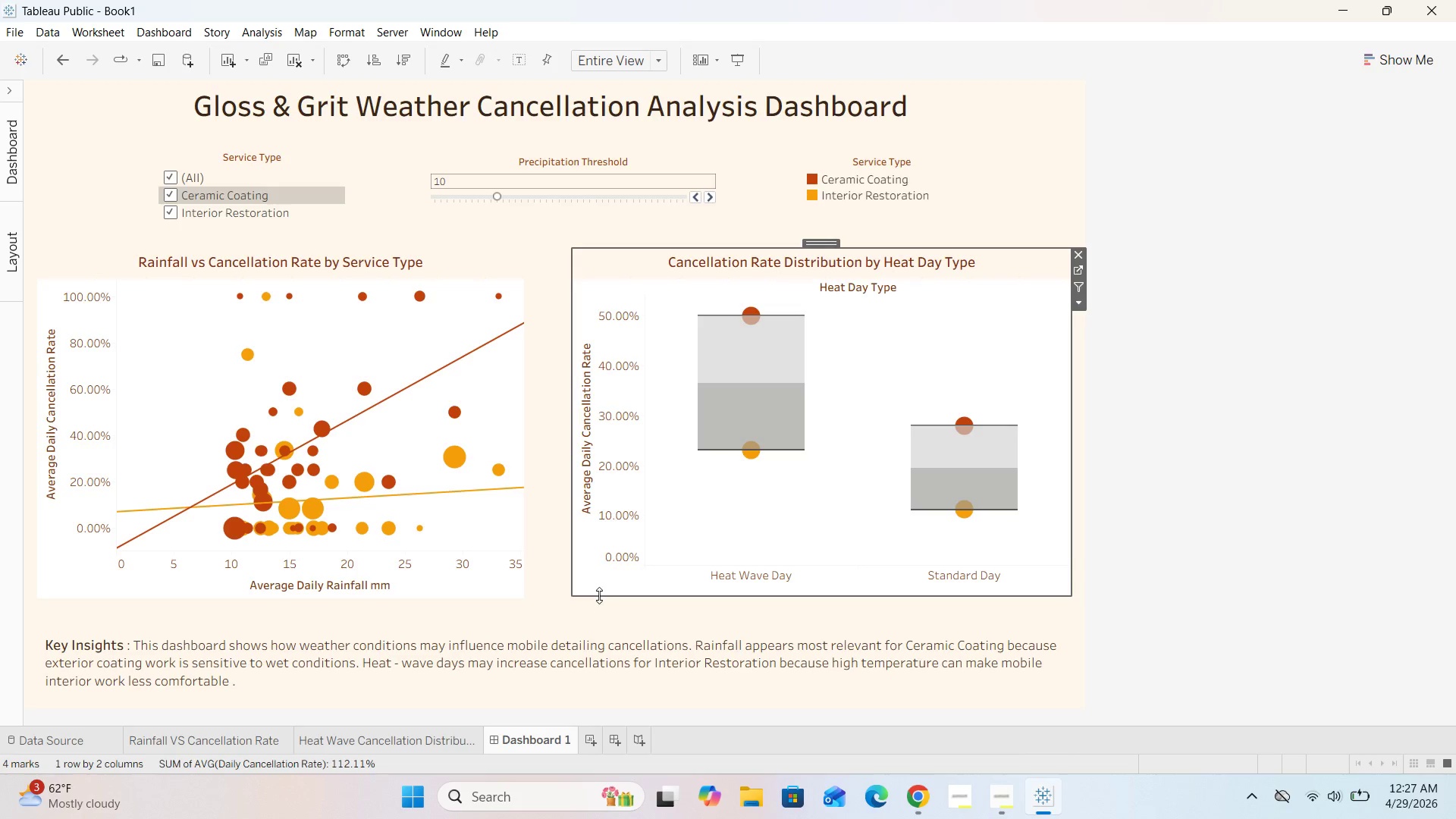 
left_click_drag(start_coordinate=[599, 595], to_coordinate=[598, 599])
 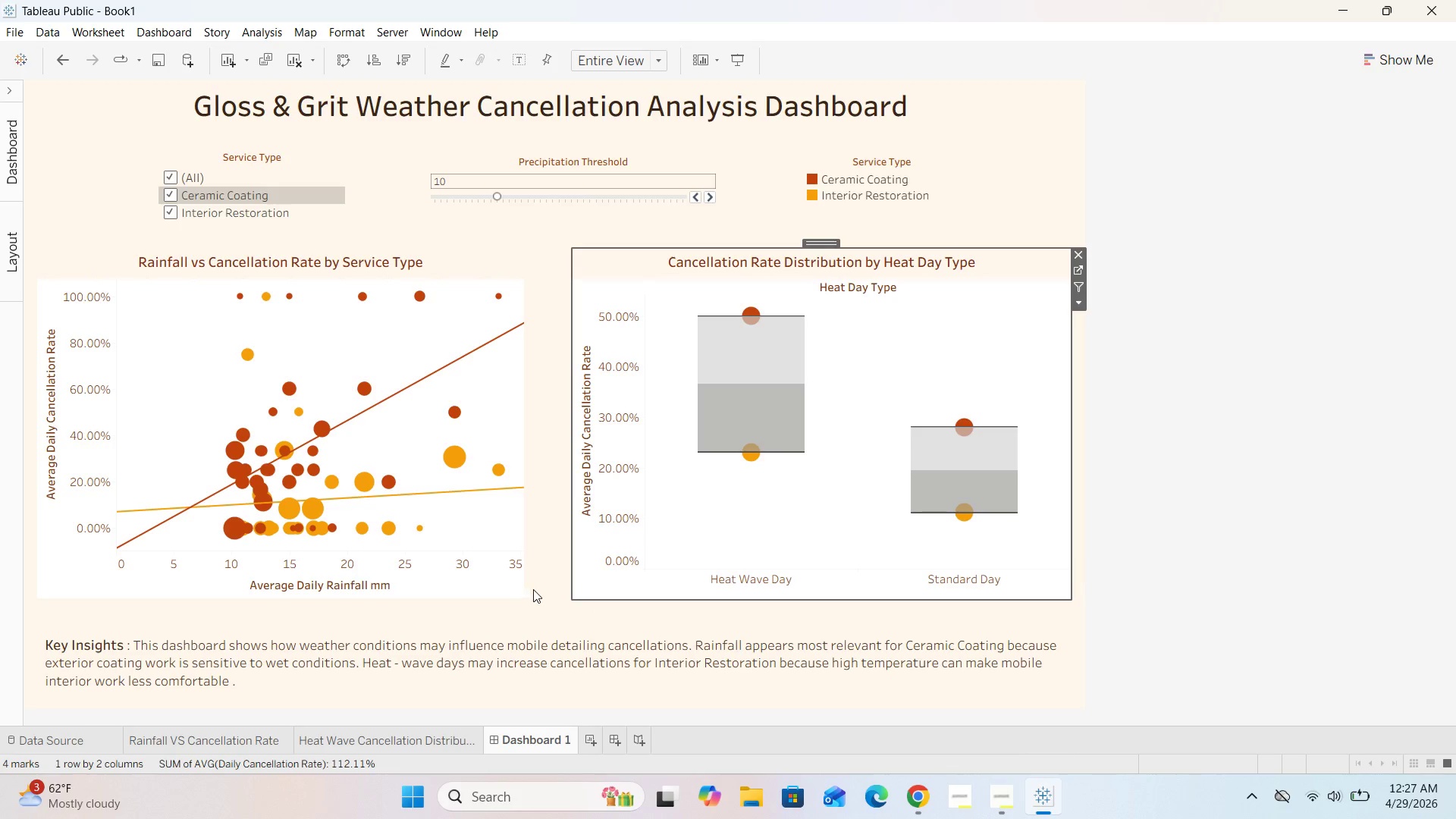 
left_click([536, 589])
 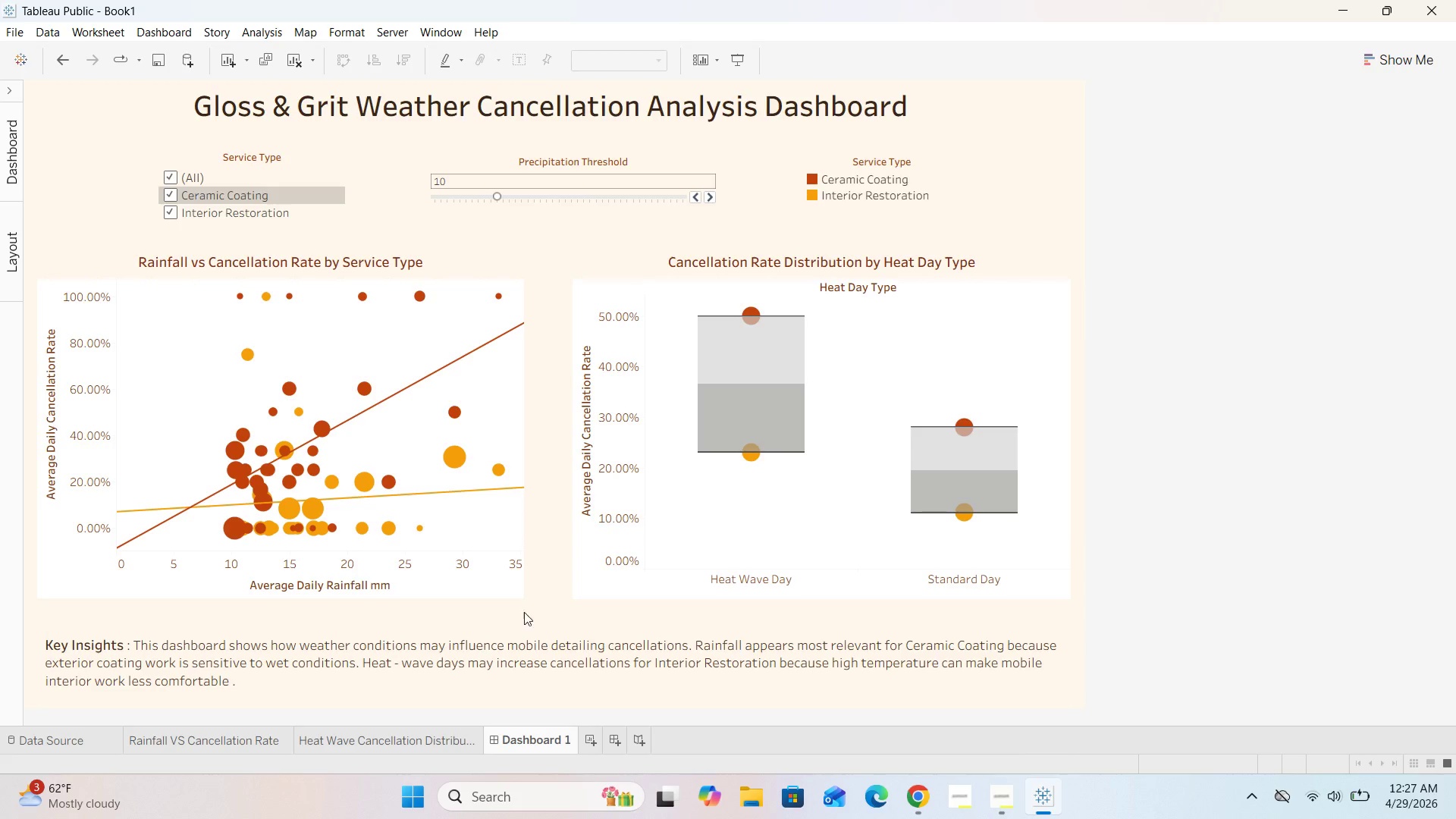 
scroll: coordinate [1453, 469], scroll_direction: down, amount: 9.0
 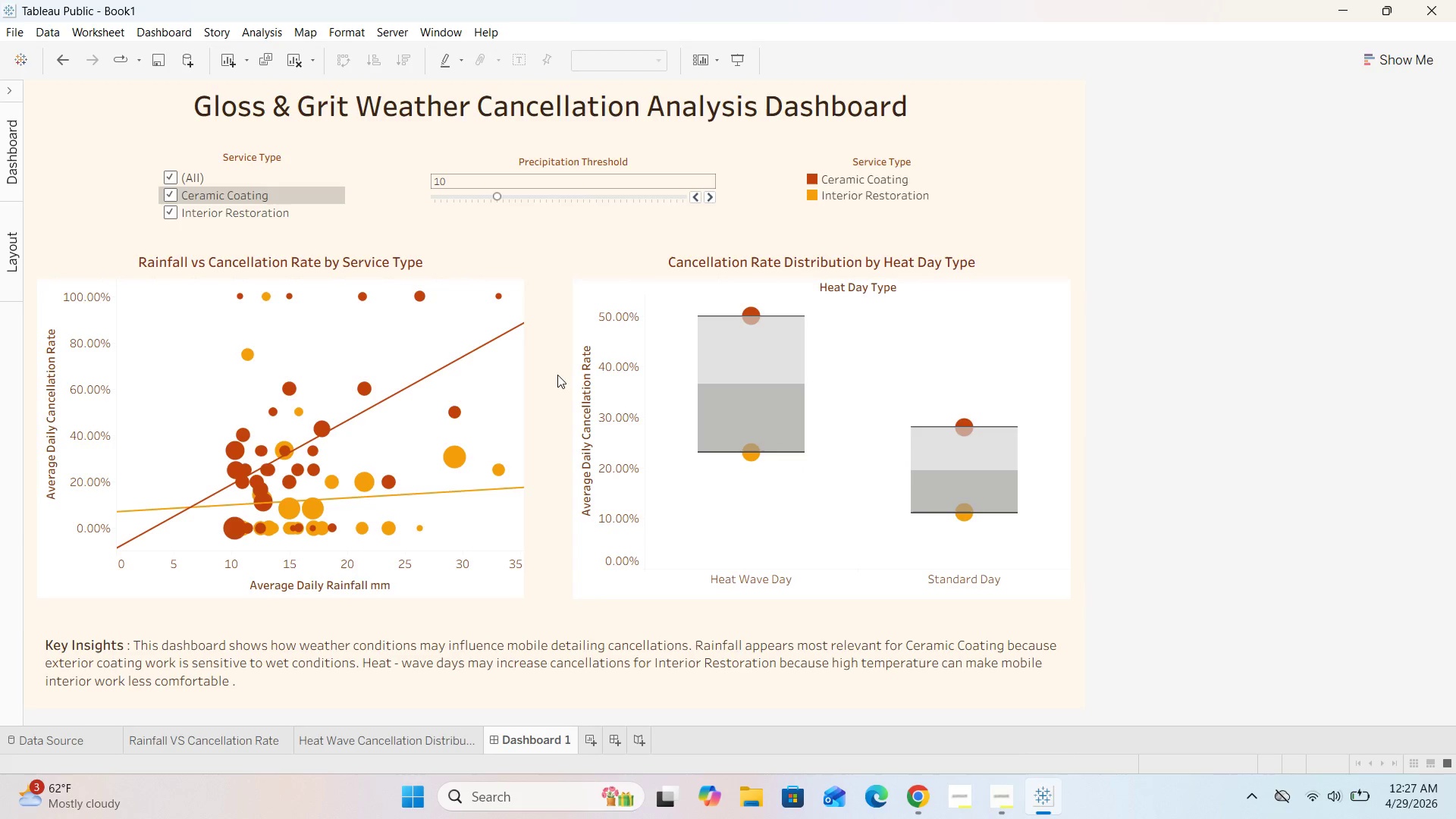 
left_click([505, 369])
 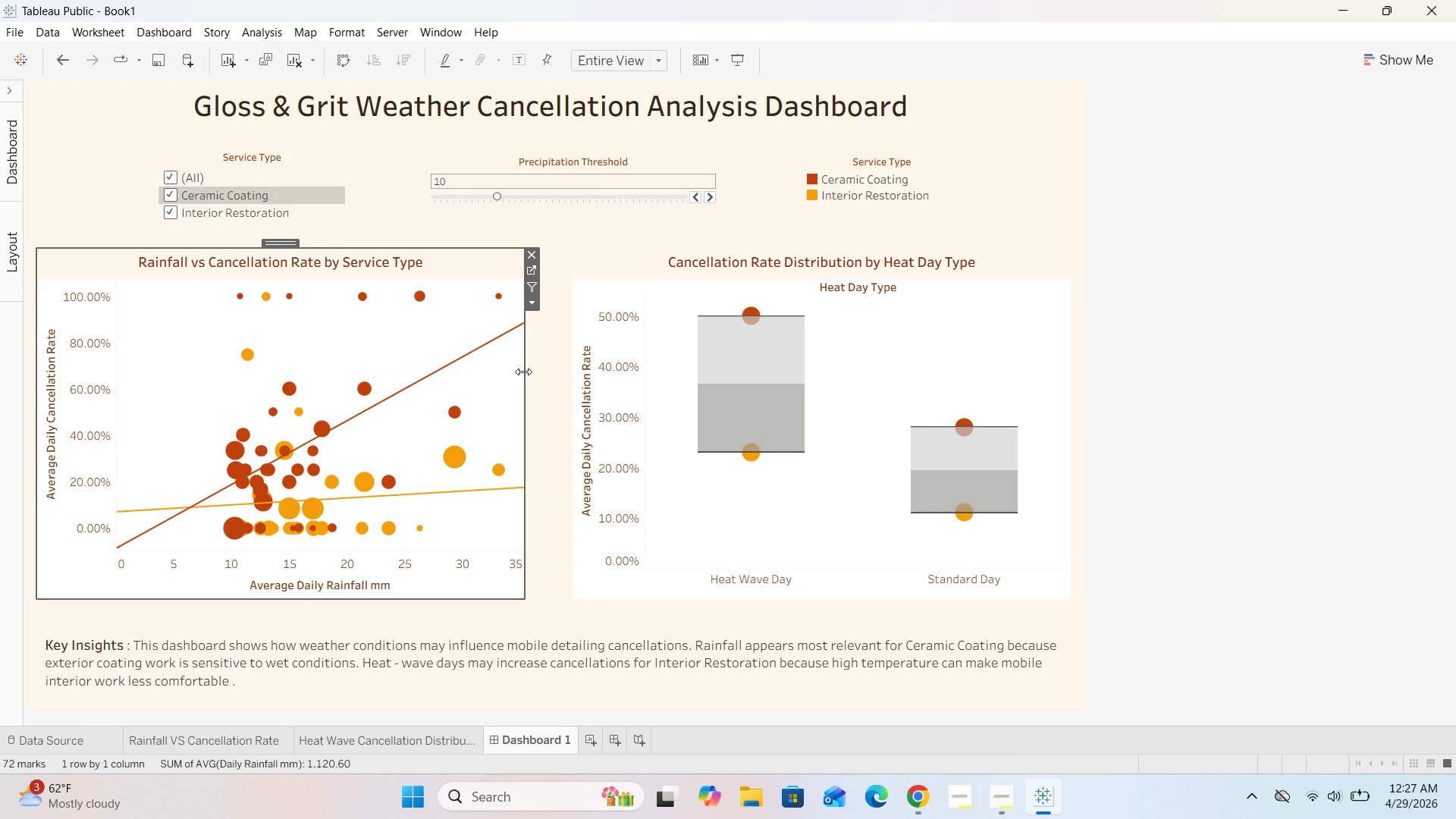 
left_click_drag(start_coordinate=[525, 370], to_coordinate=[533, 370])
 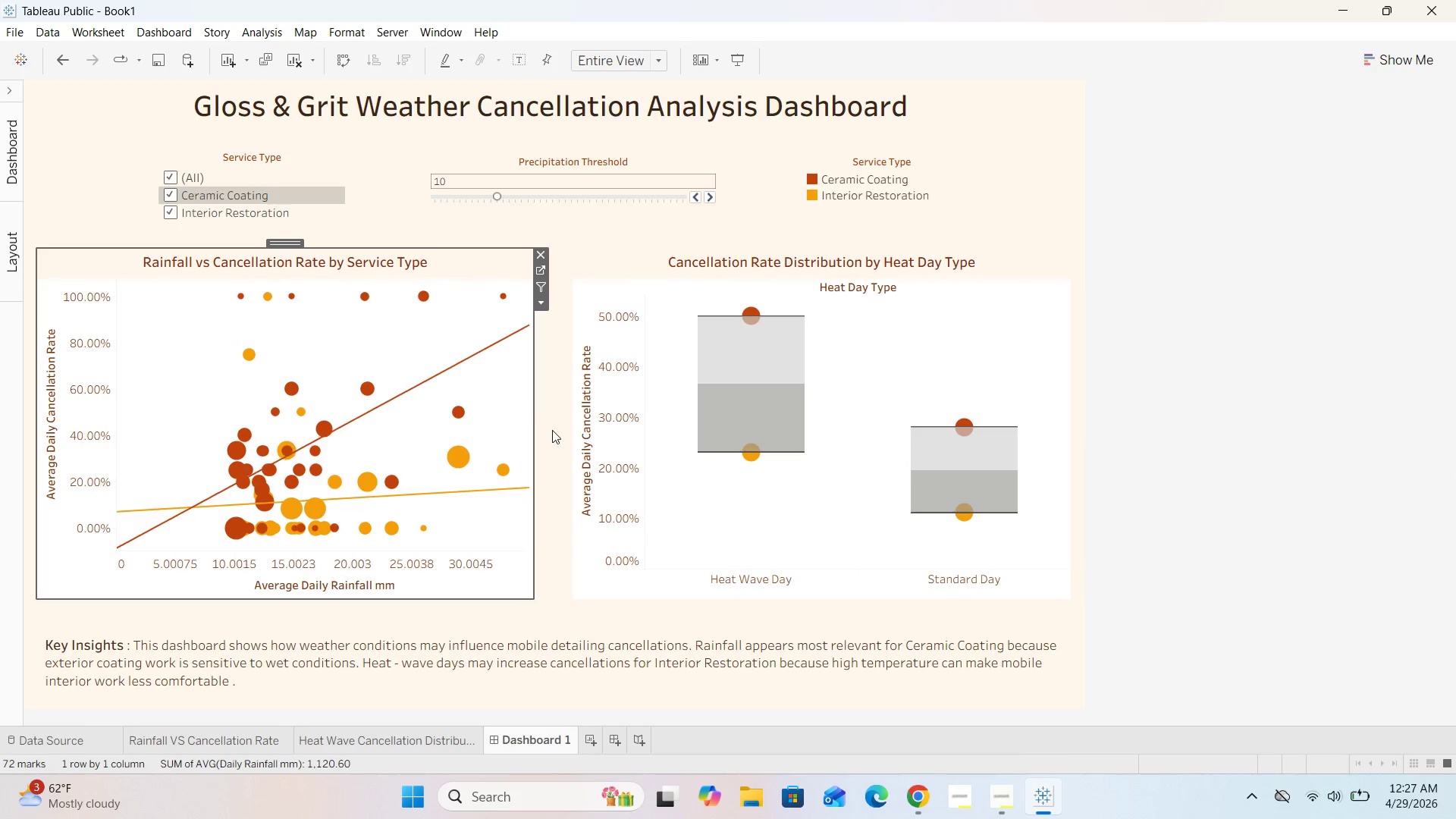 
left_click([552, 430])
 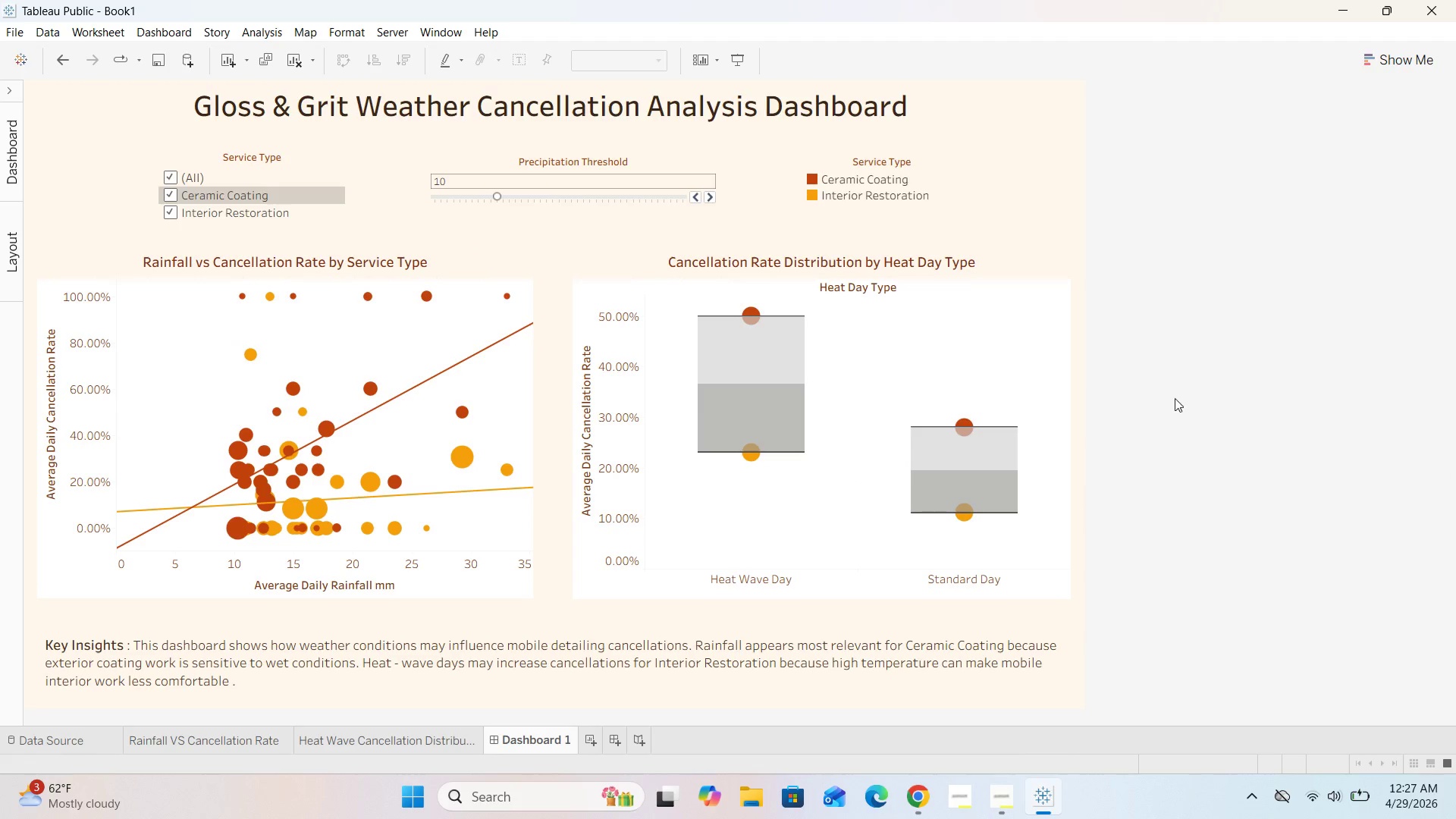 
left_click([1197, 390])